 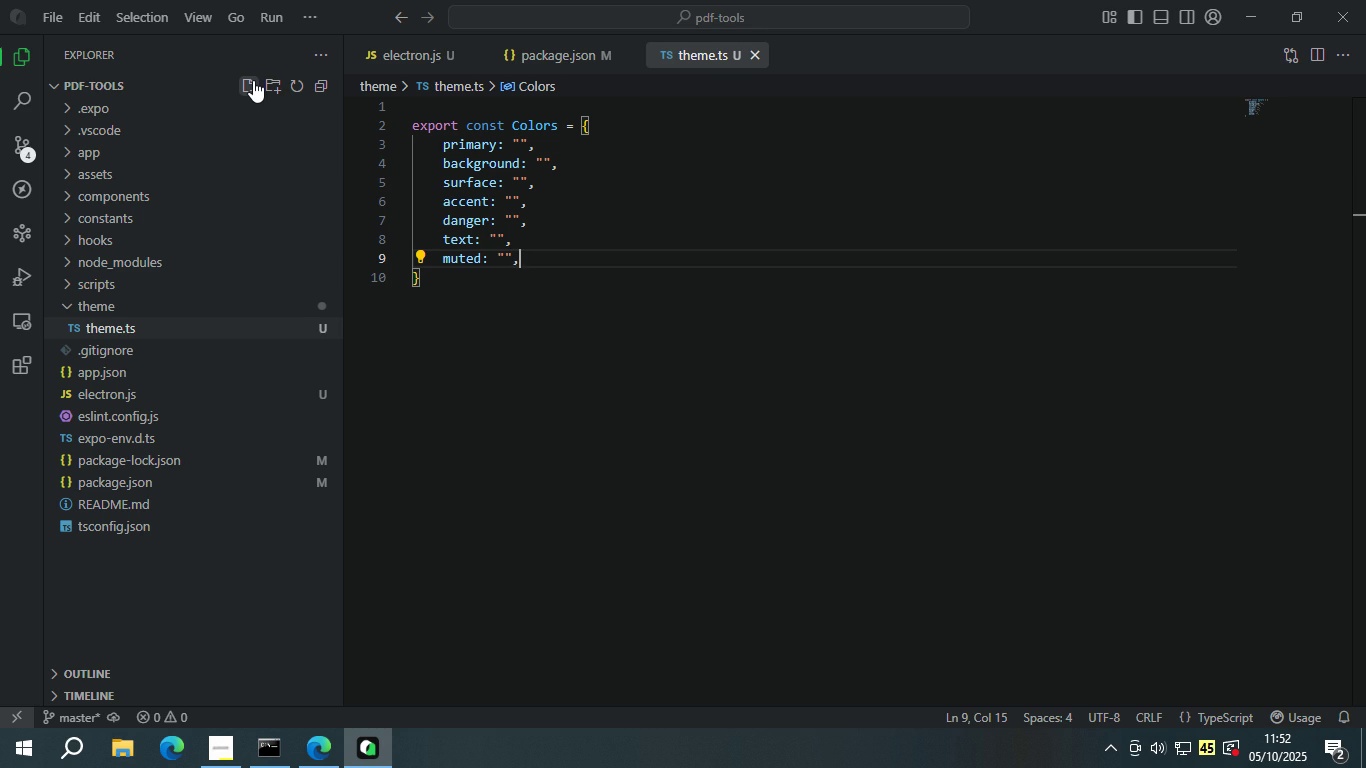 
key(ArrowDown)
 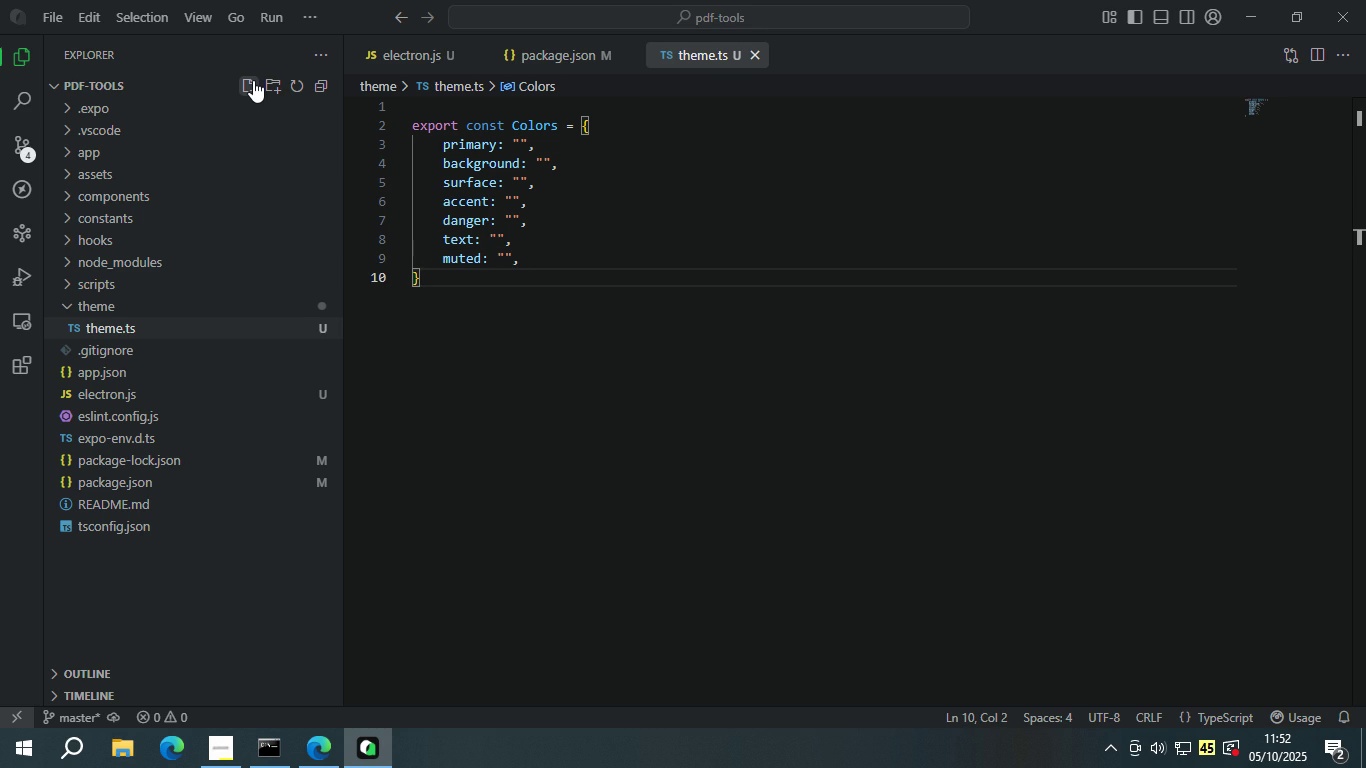 
key(Semicolon)
 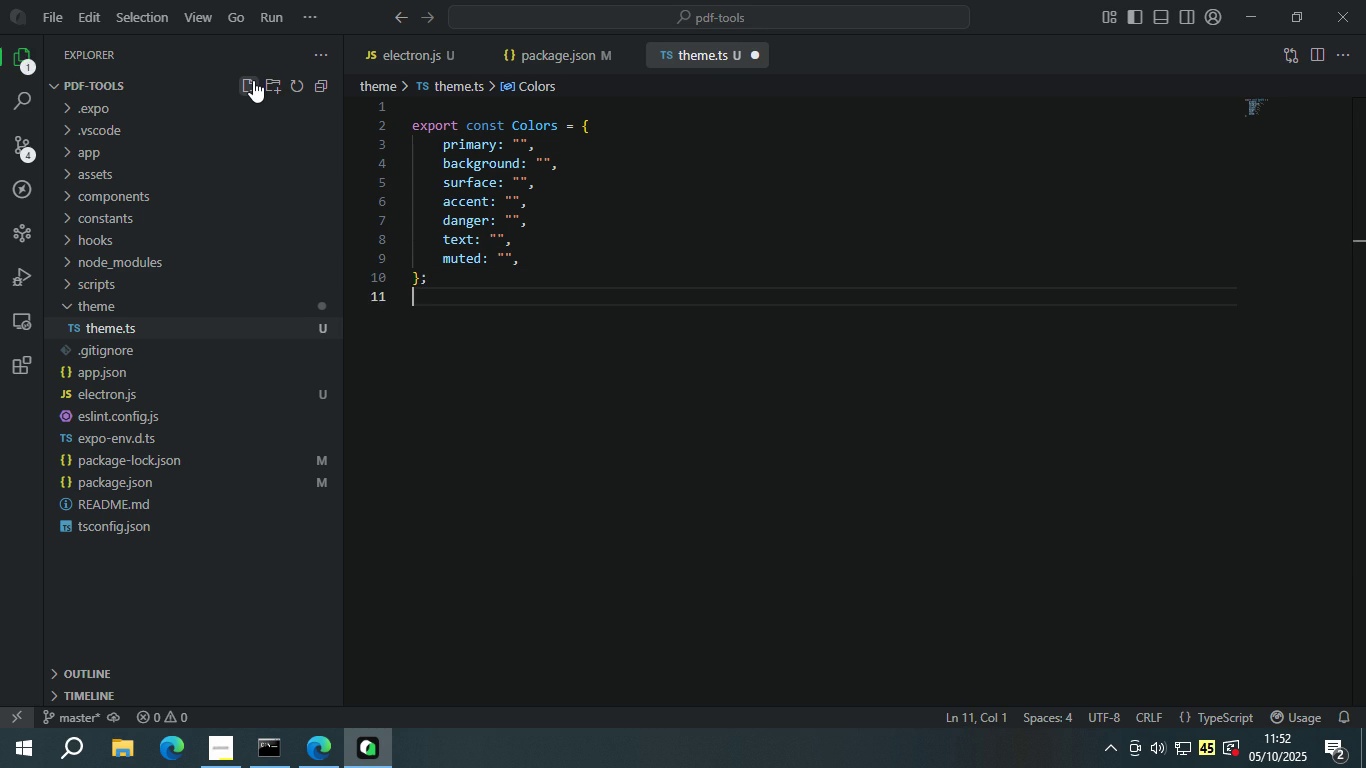 
key(Enter)
 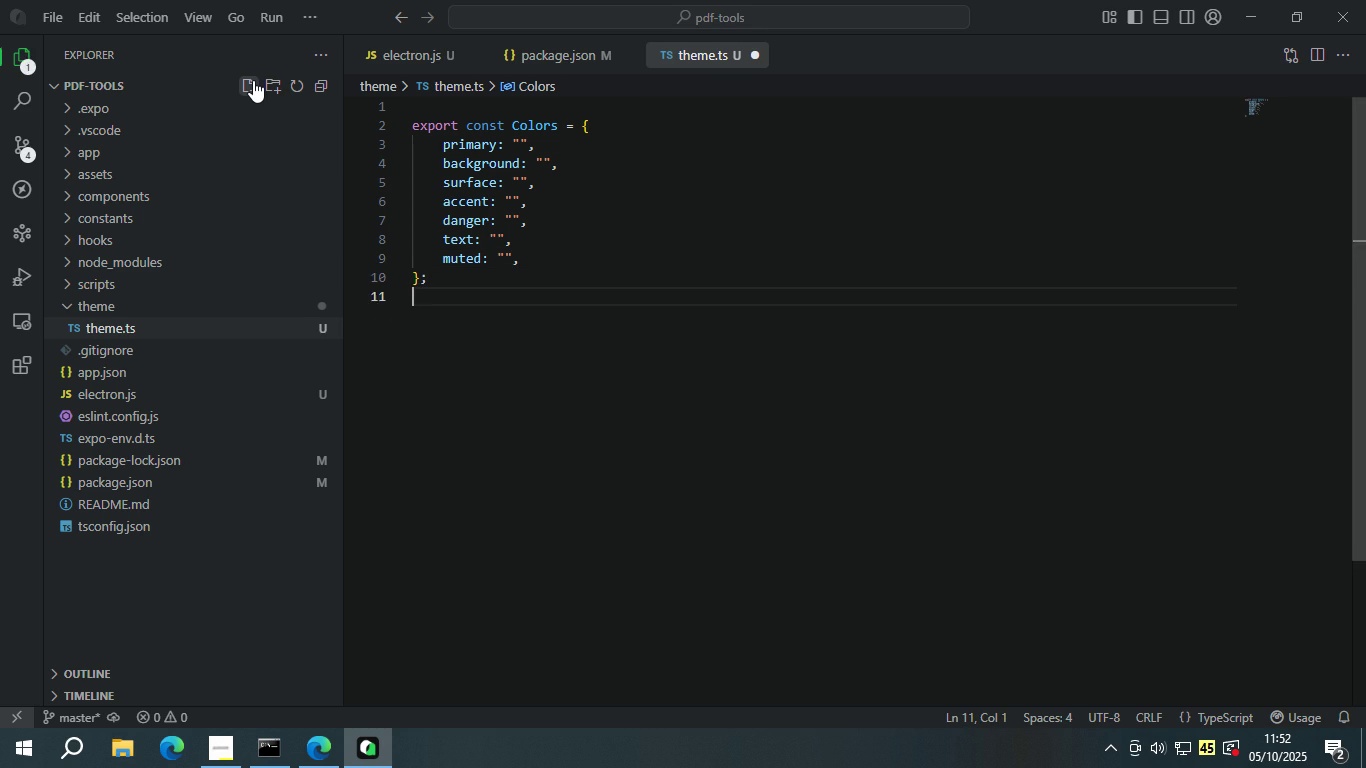 
key(Enter)